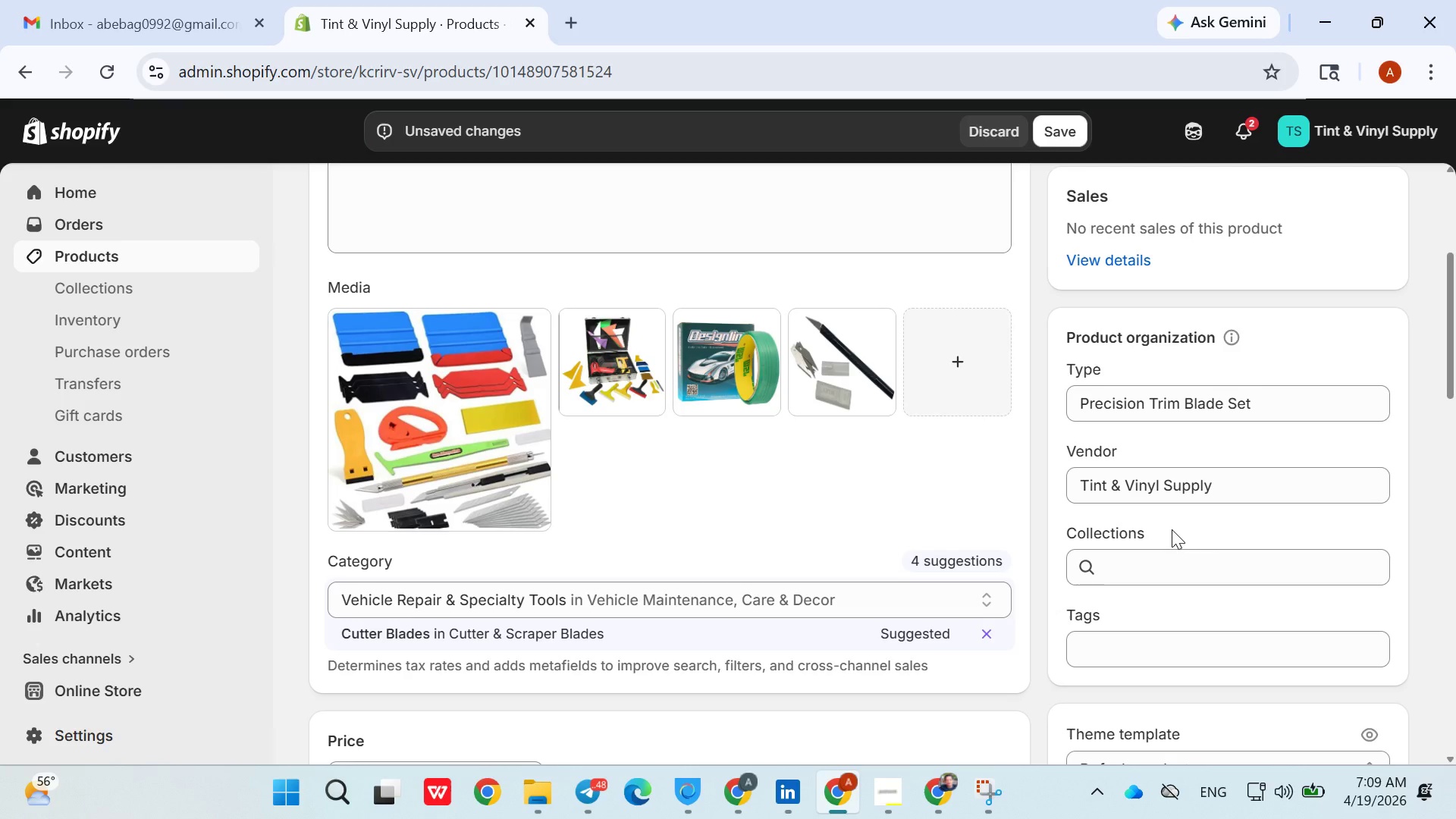 
wait(6.2)
 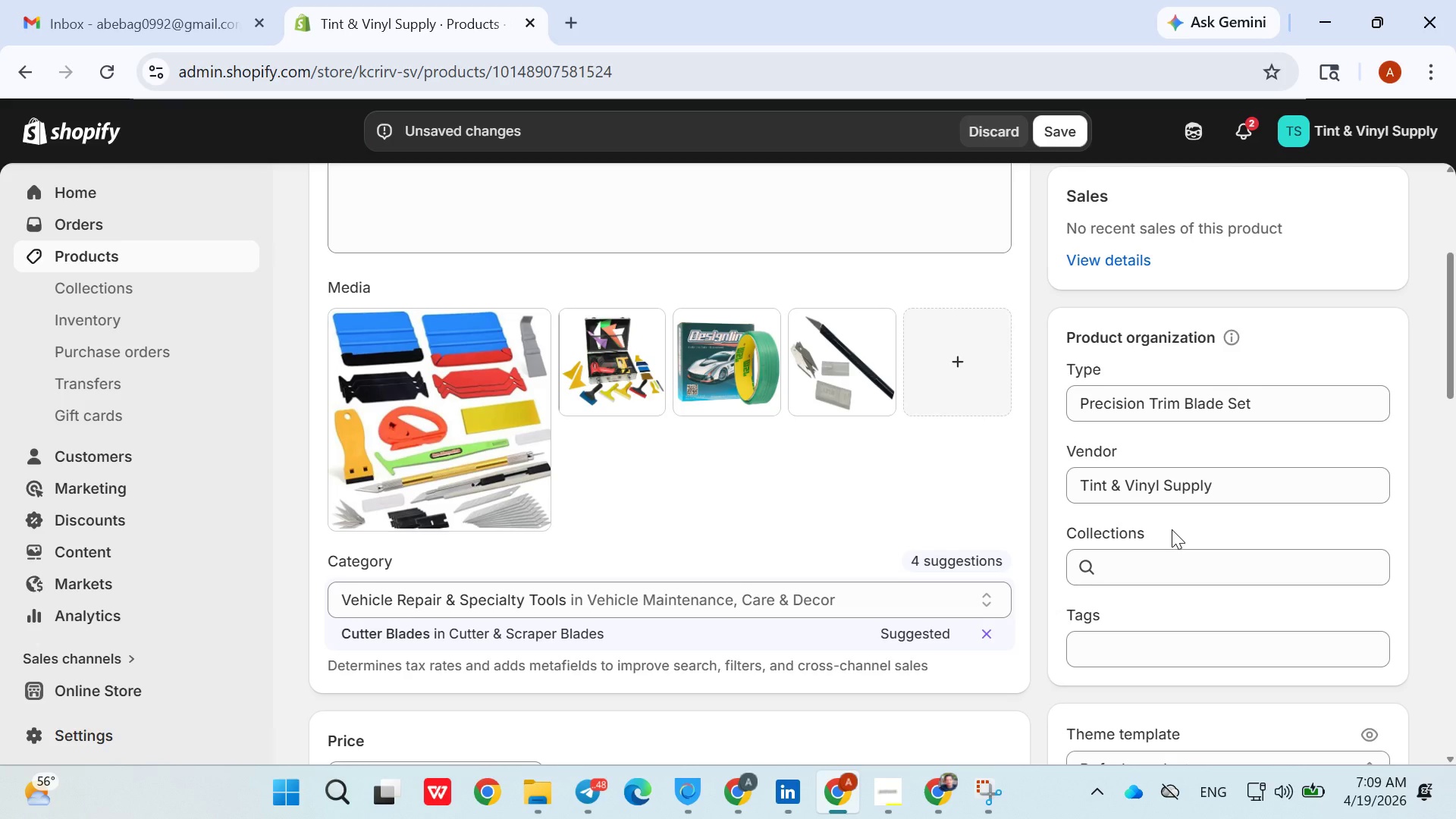 
double_click([1168, 405])
 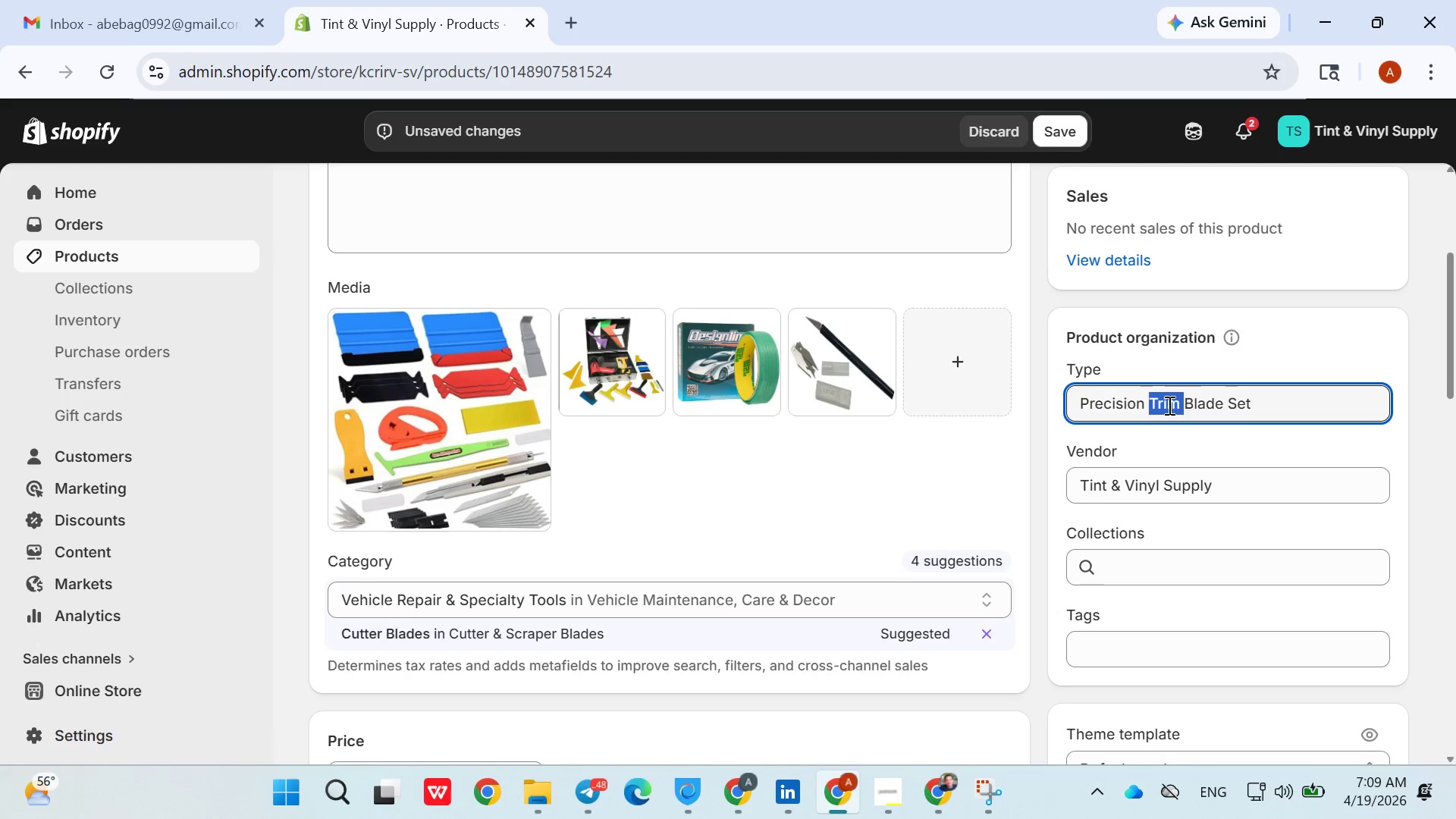 
triple_click([1168, 405])
 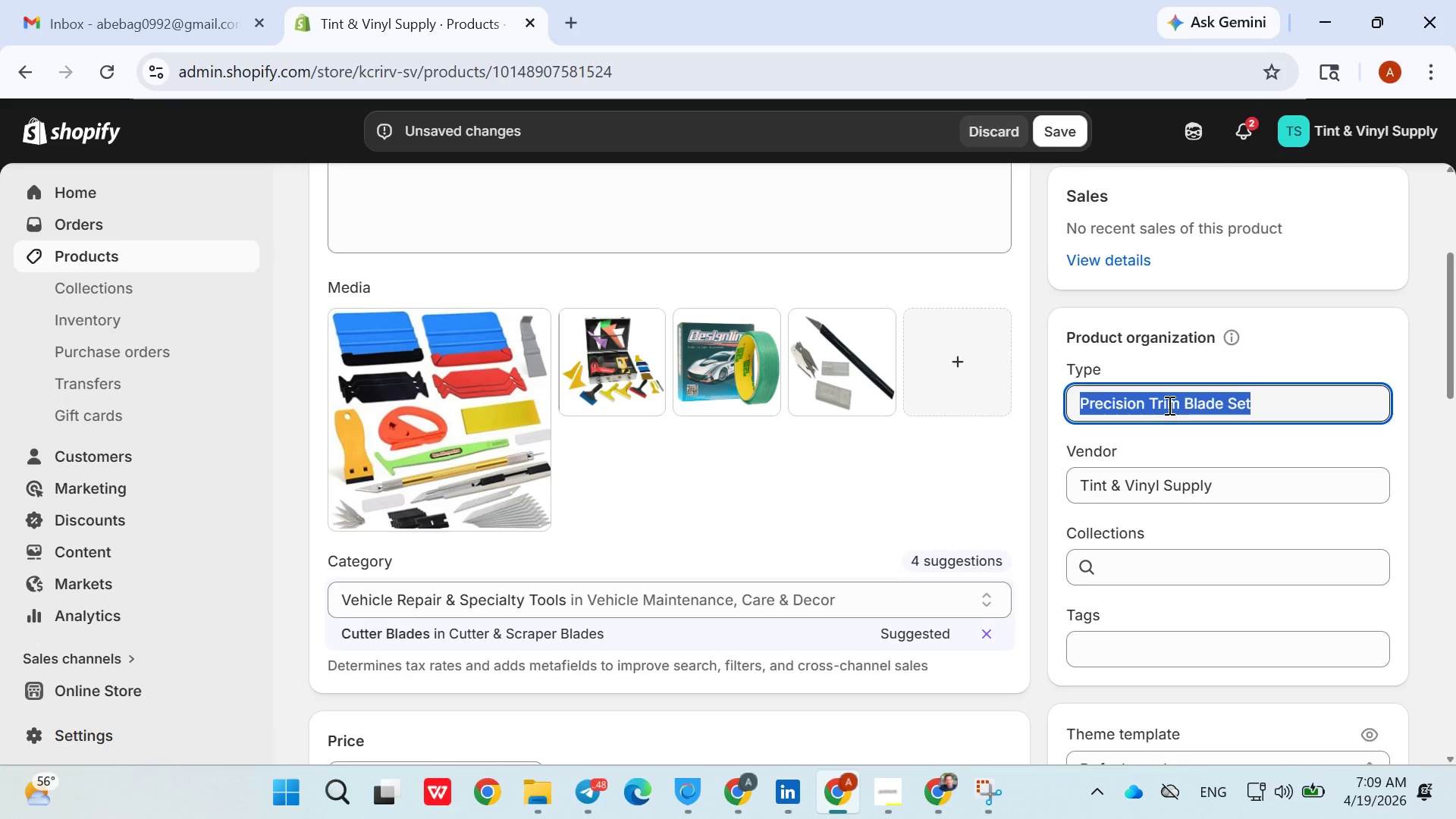 
key(Backspace)
 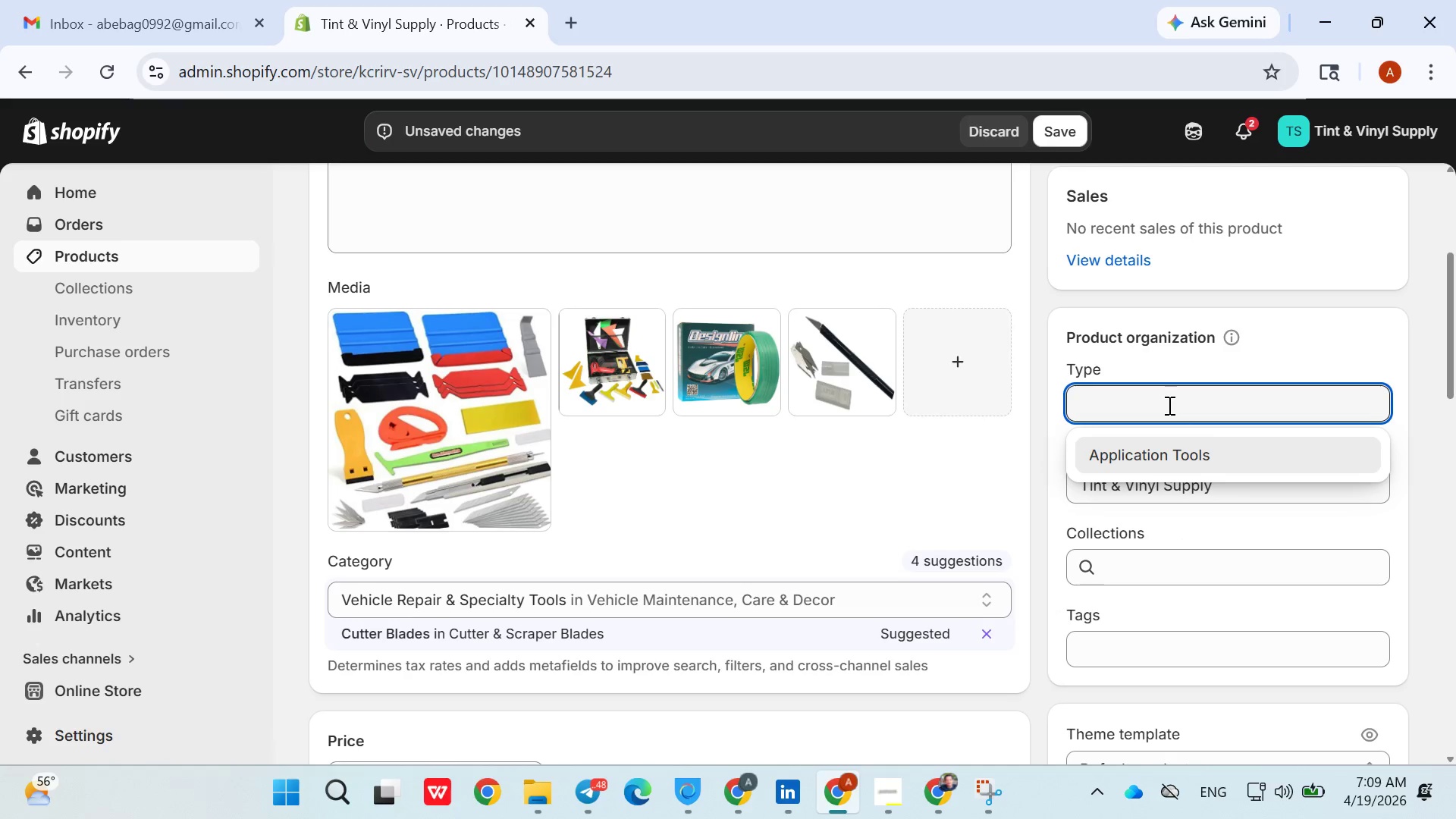 
key(Shift+ShiftLeft)
 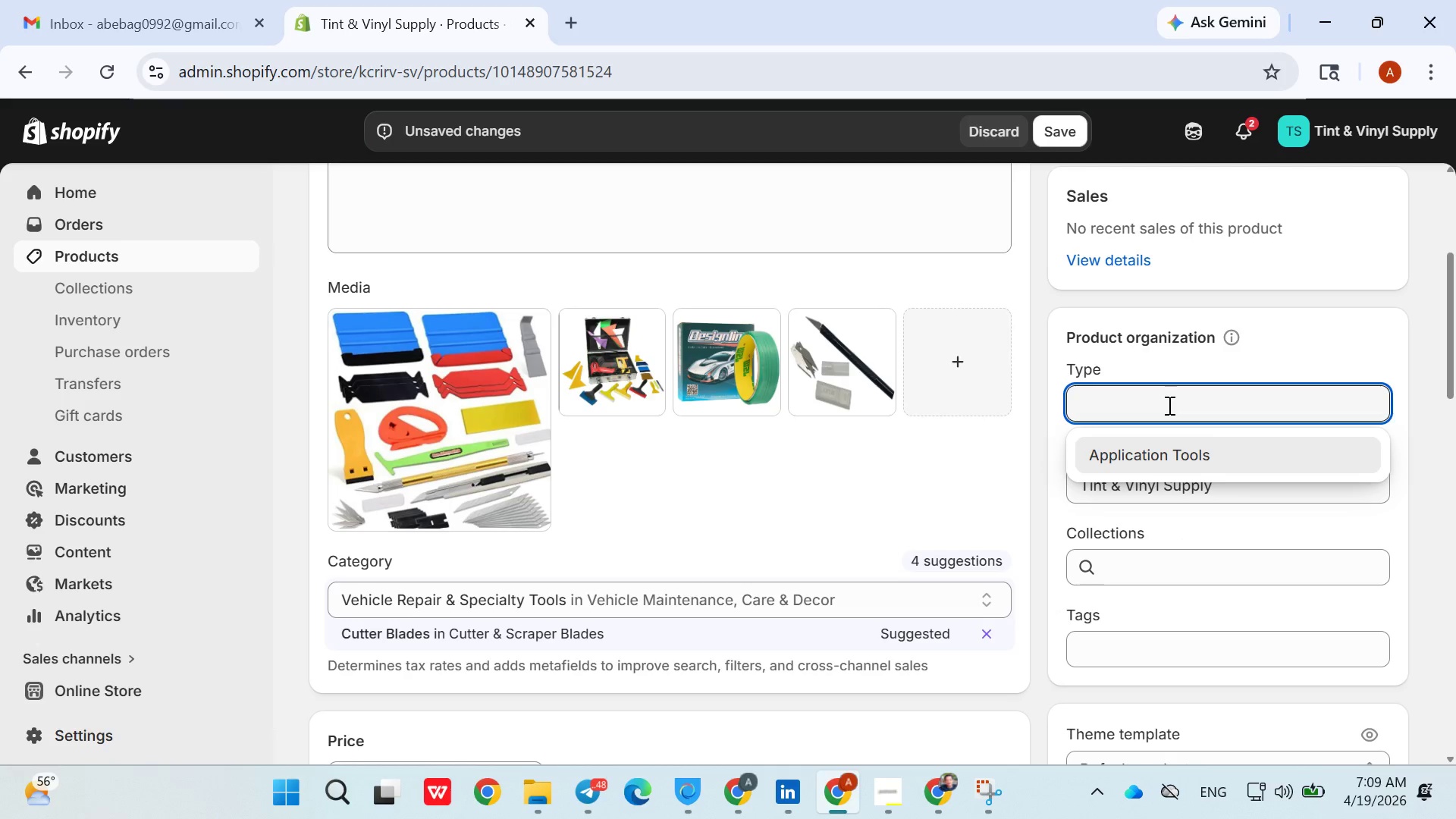 
key(Shift+A)
 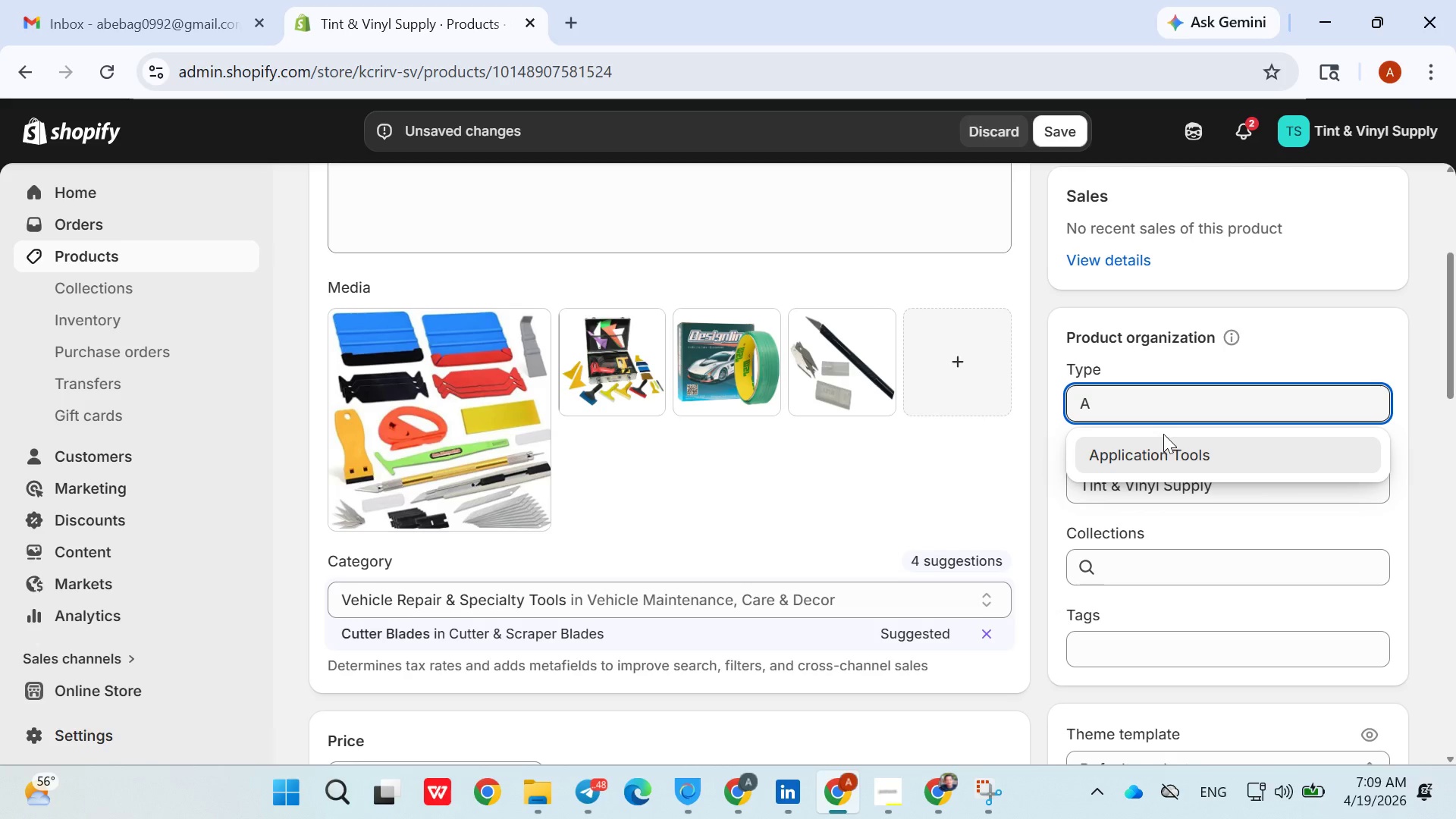 
left_click([1159, 447])
 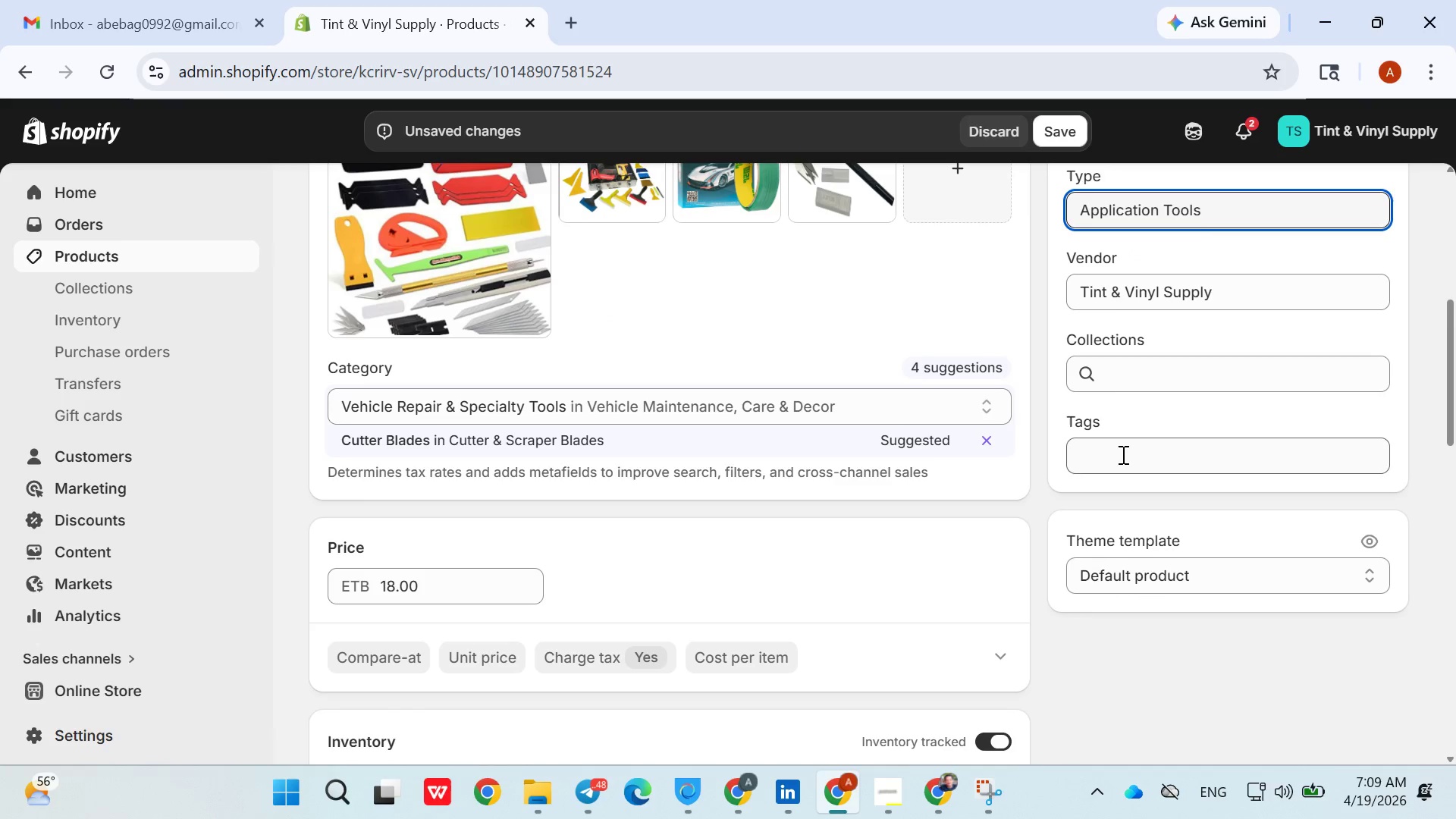 
left_click([1122, 453])
 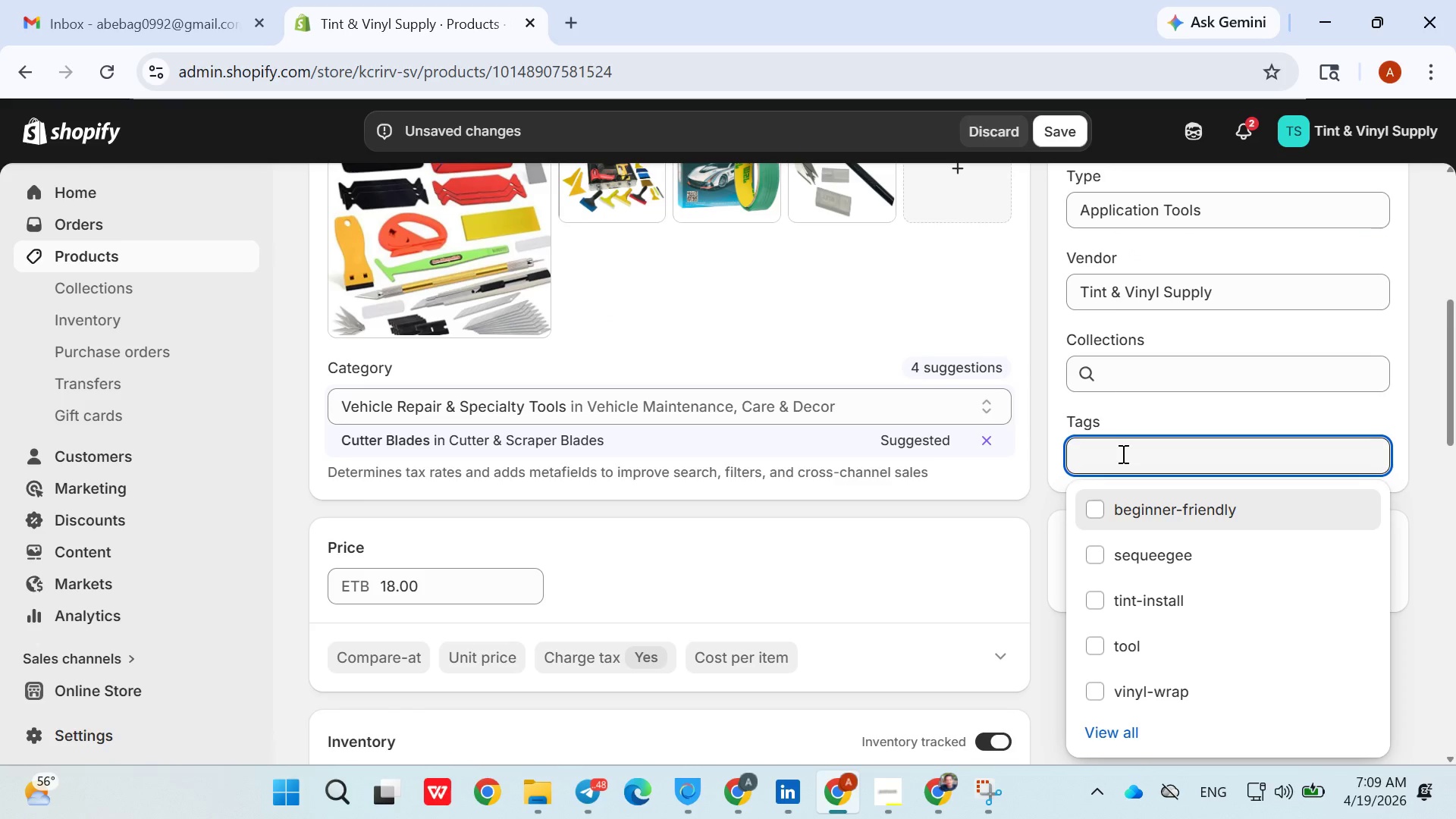 
type(cutting)
 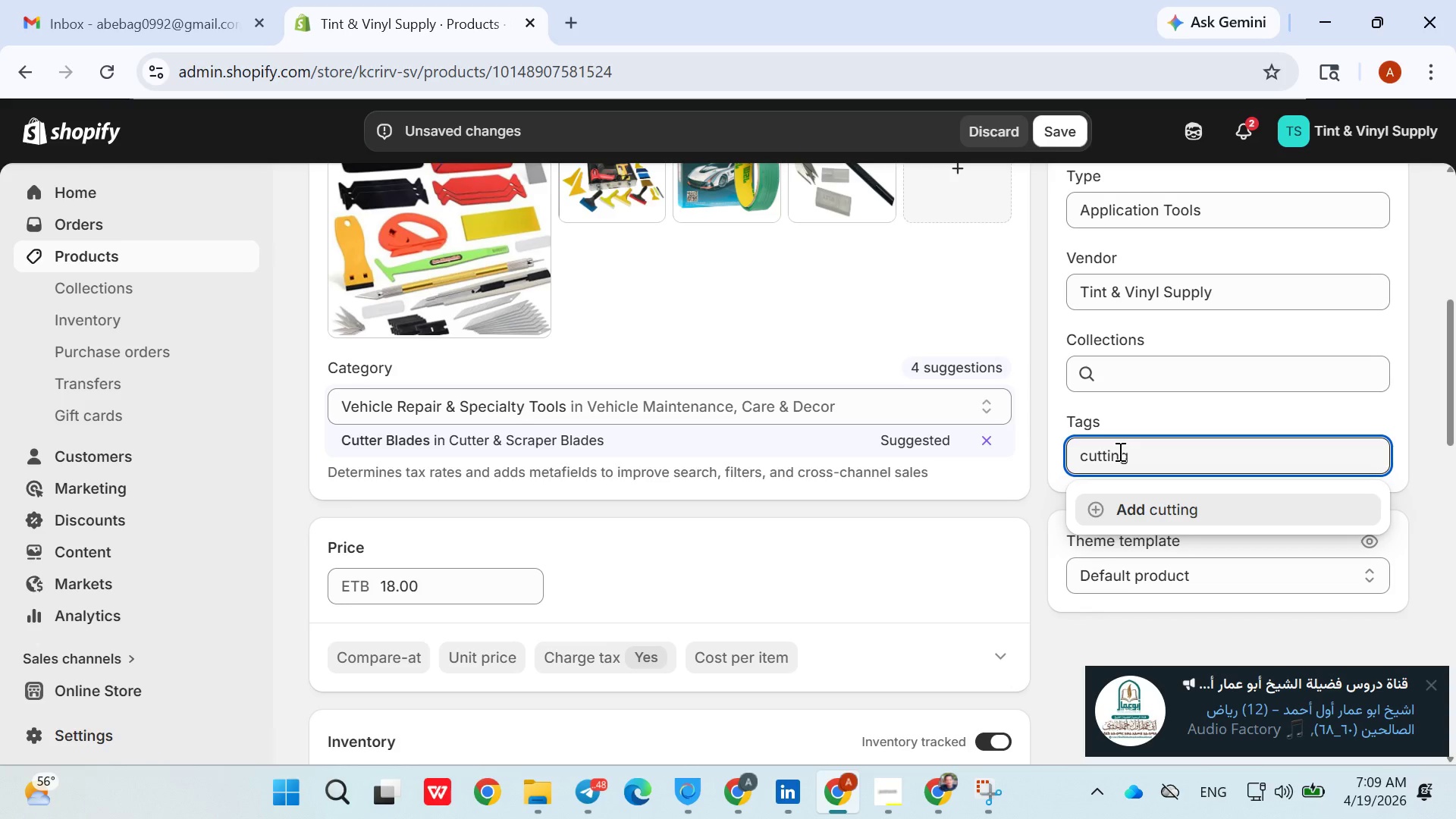 
key(Control+ControlLeft)
 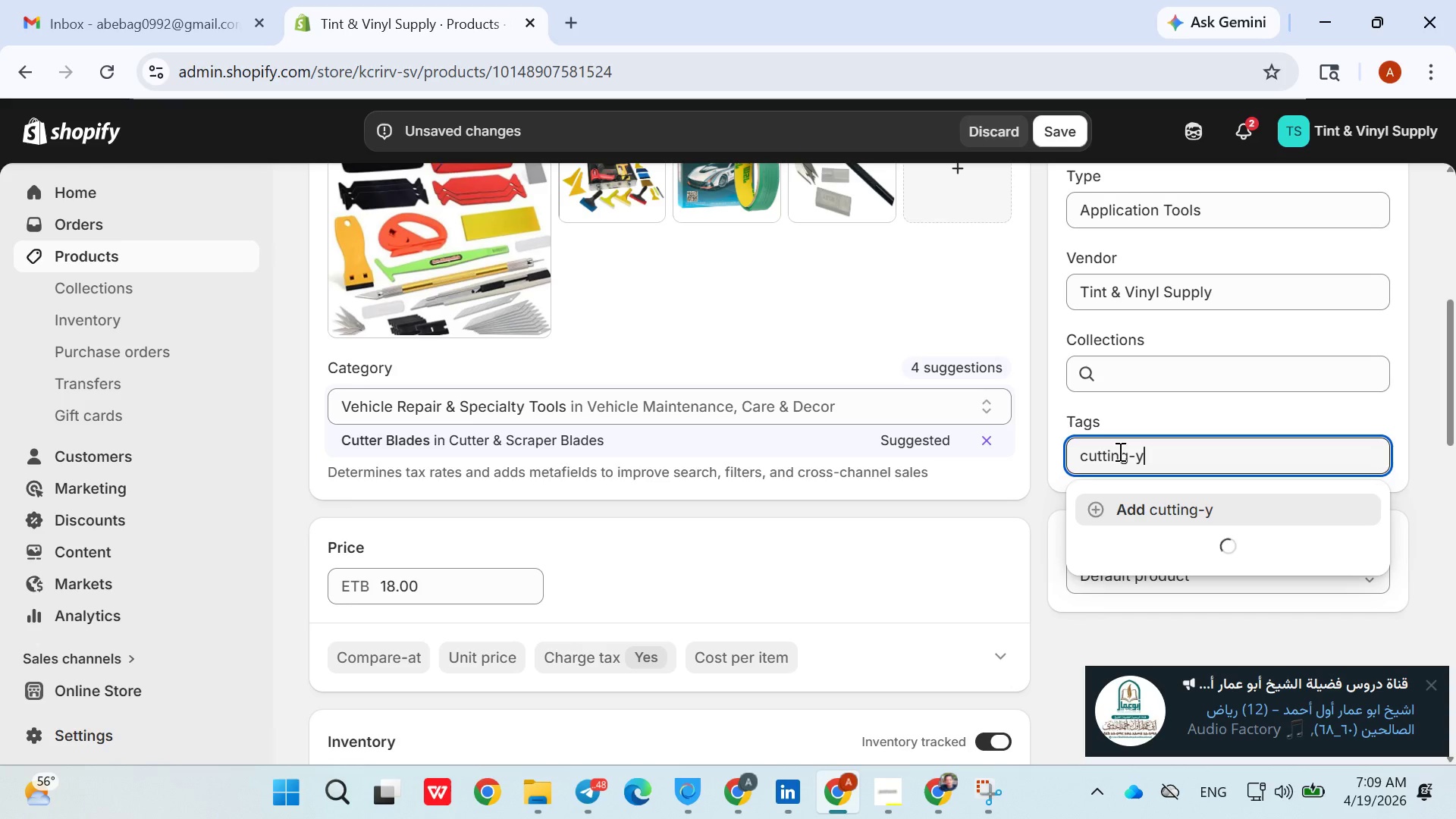 
key(Alt+Control+AltLeft)
 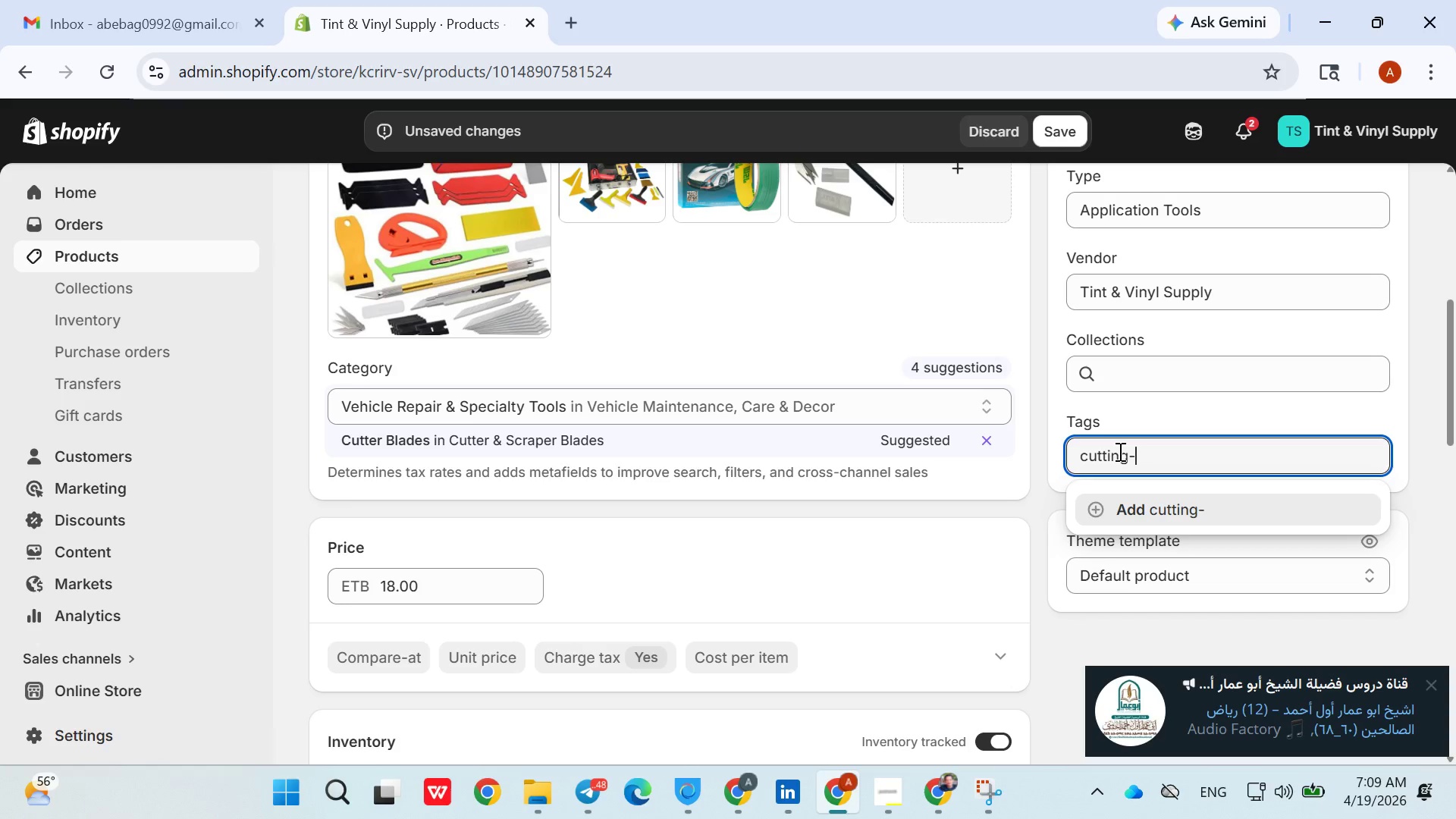 
type(-y)
key(Backspace)
type(tool,vinyl-wrap,trim-blade)
 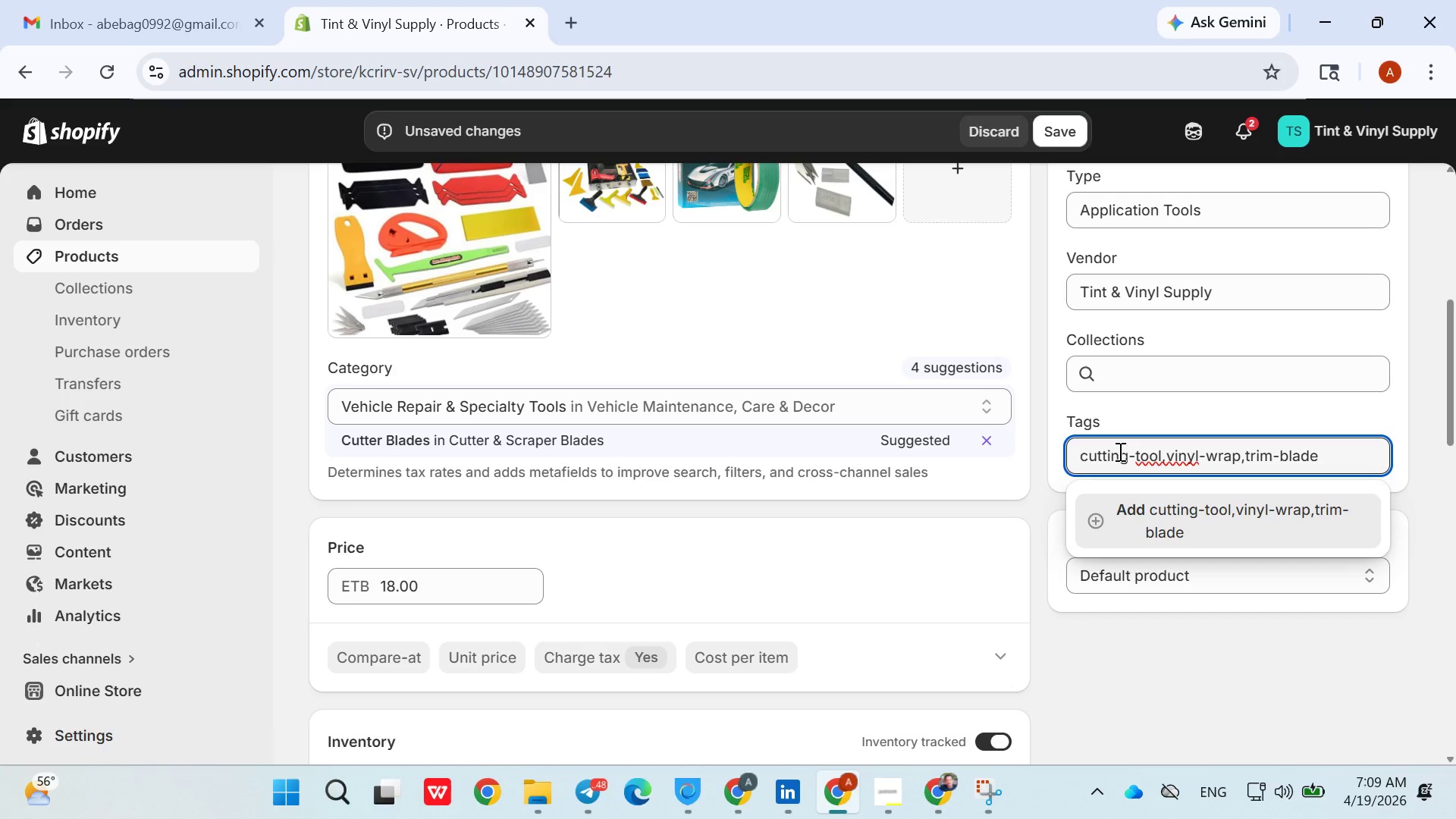 
key(Alt+Control+F13)
 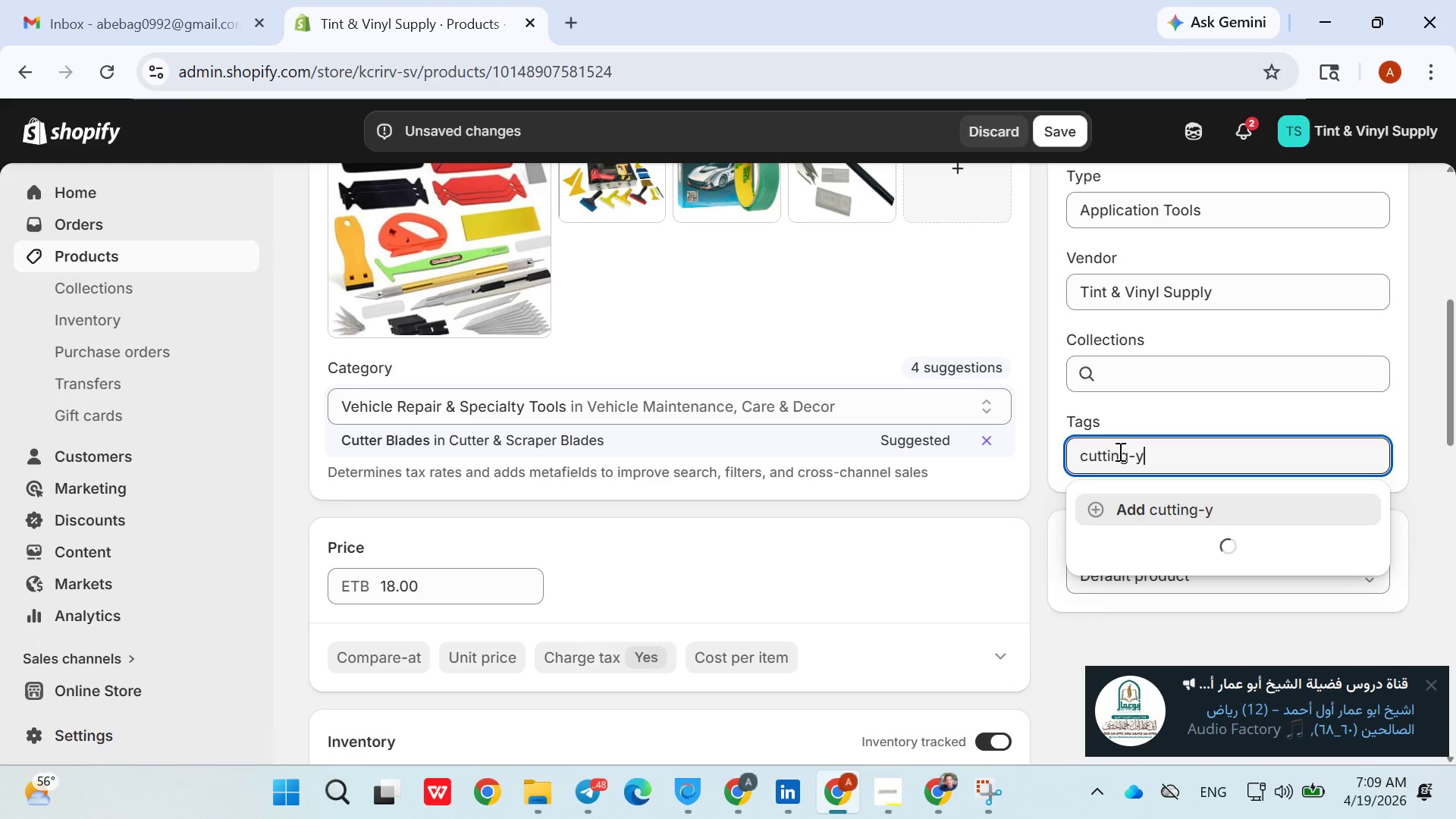 
key(Enter)
 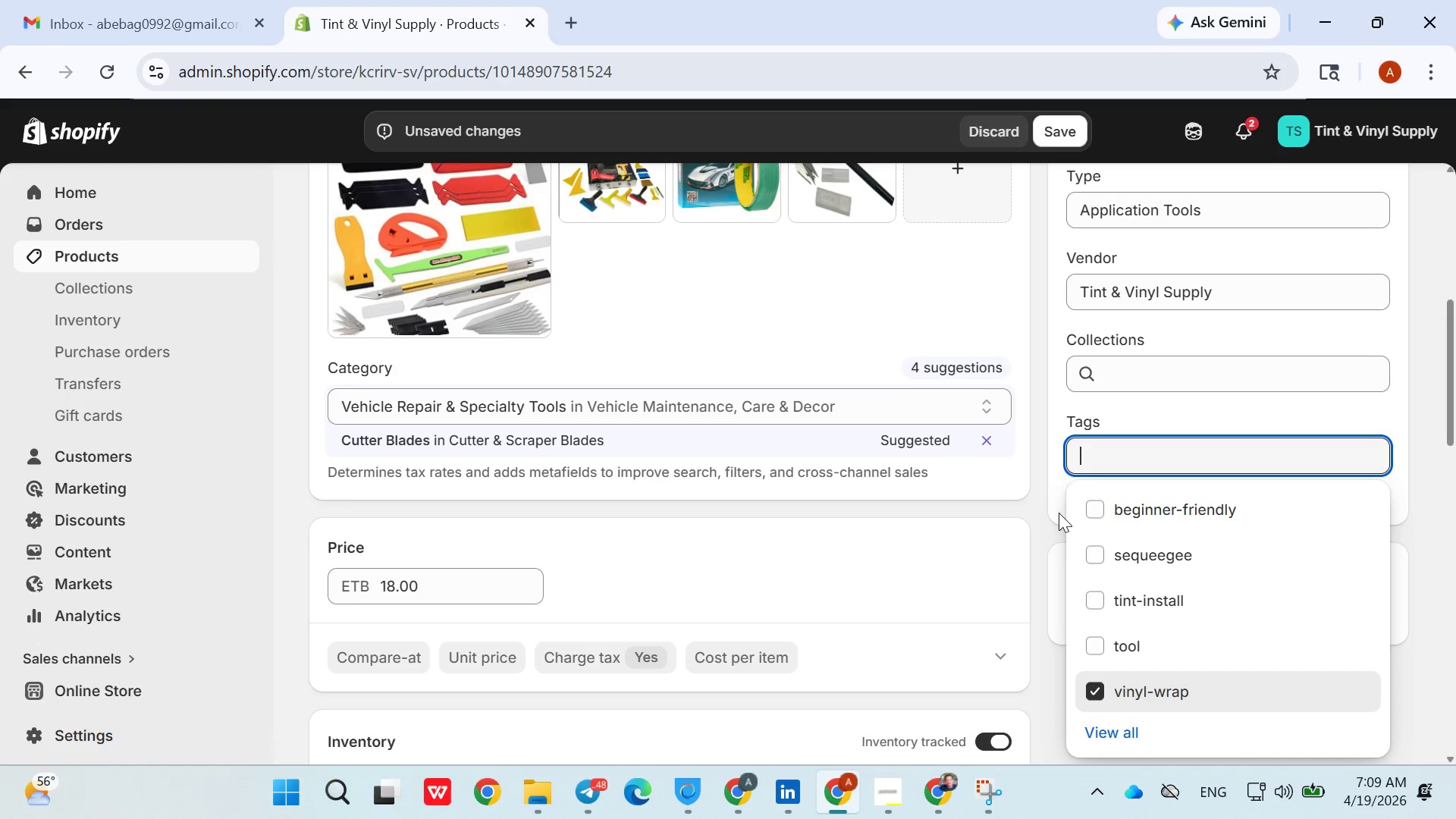 
left_click([1006, 510])
 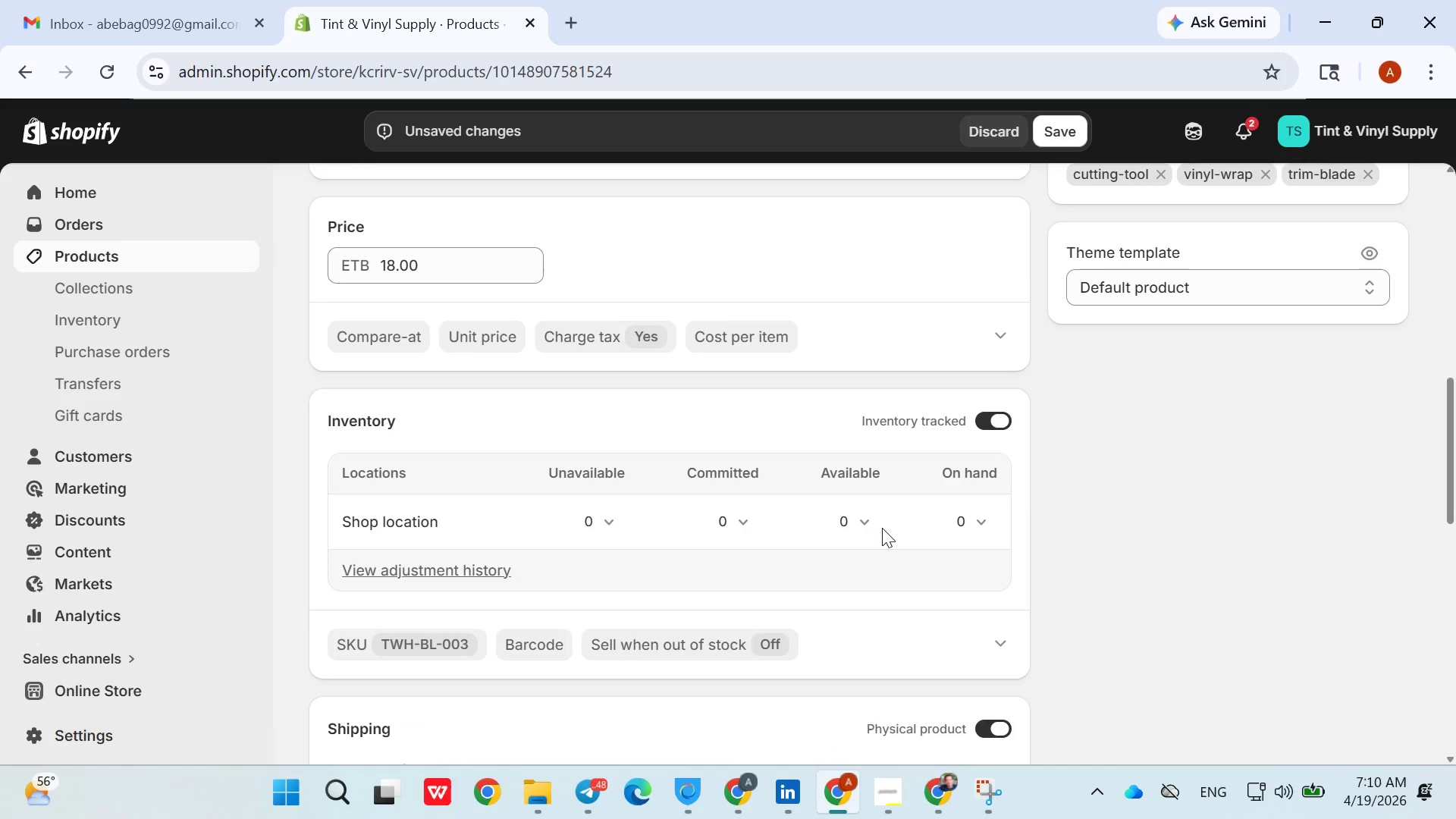 
wait(15.5)
 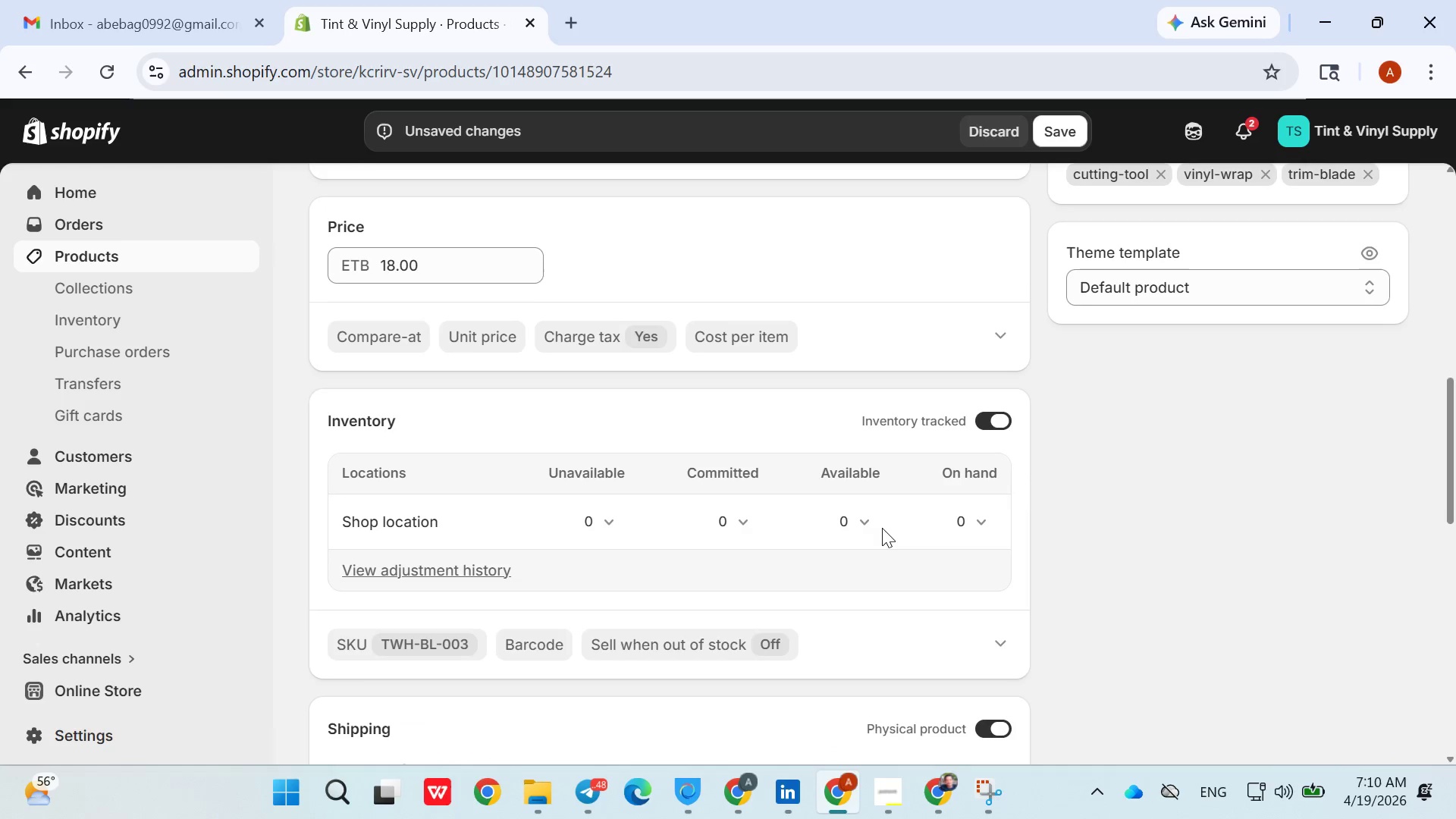 
left_click([601, 784])
 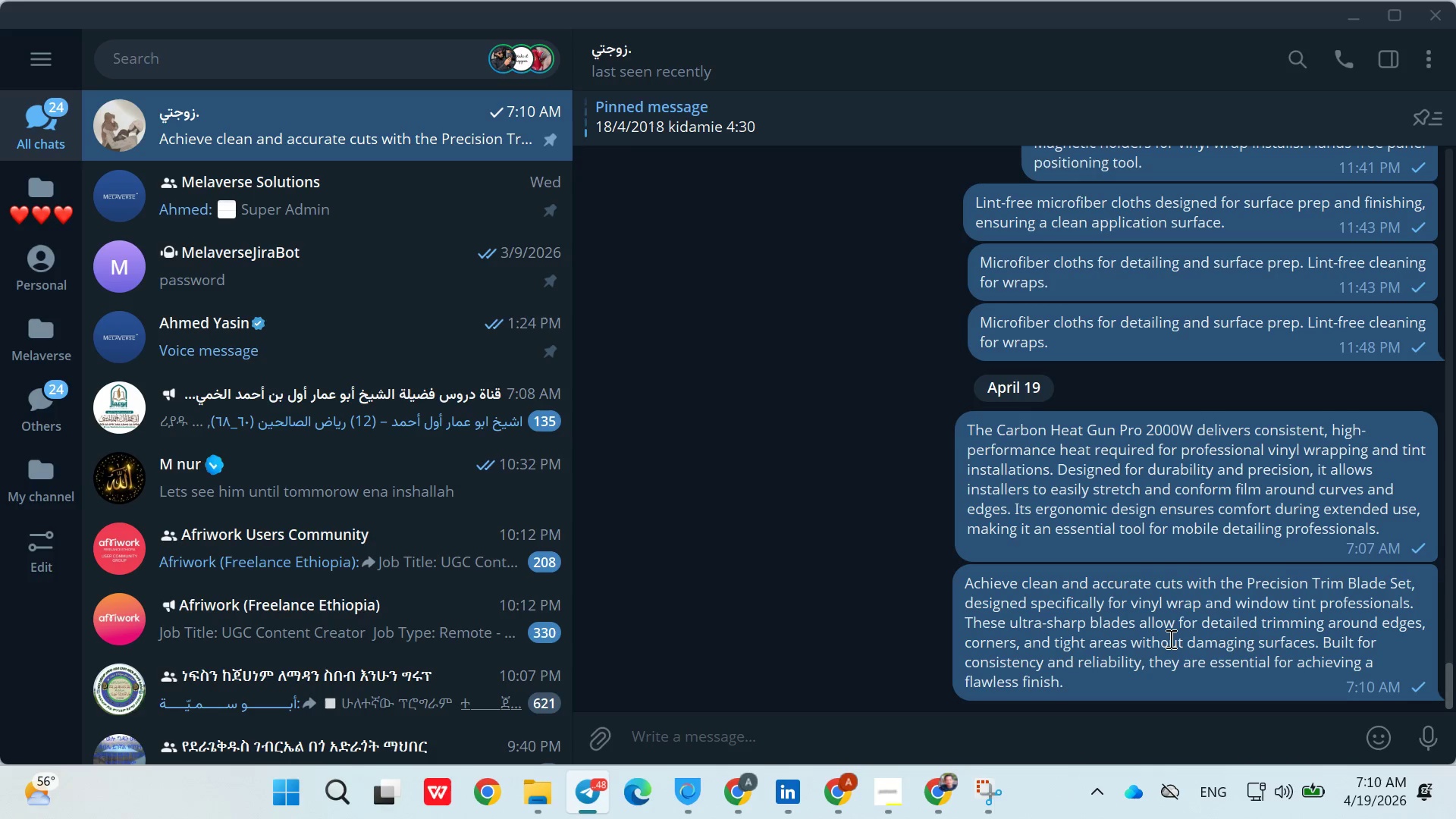 
right_click([1169, 639])
 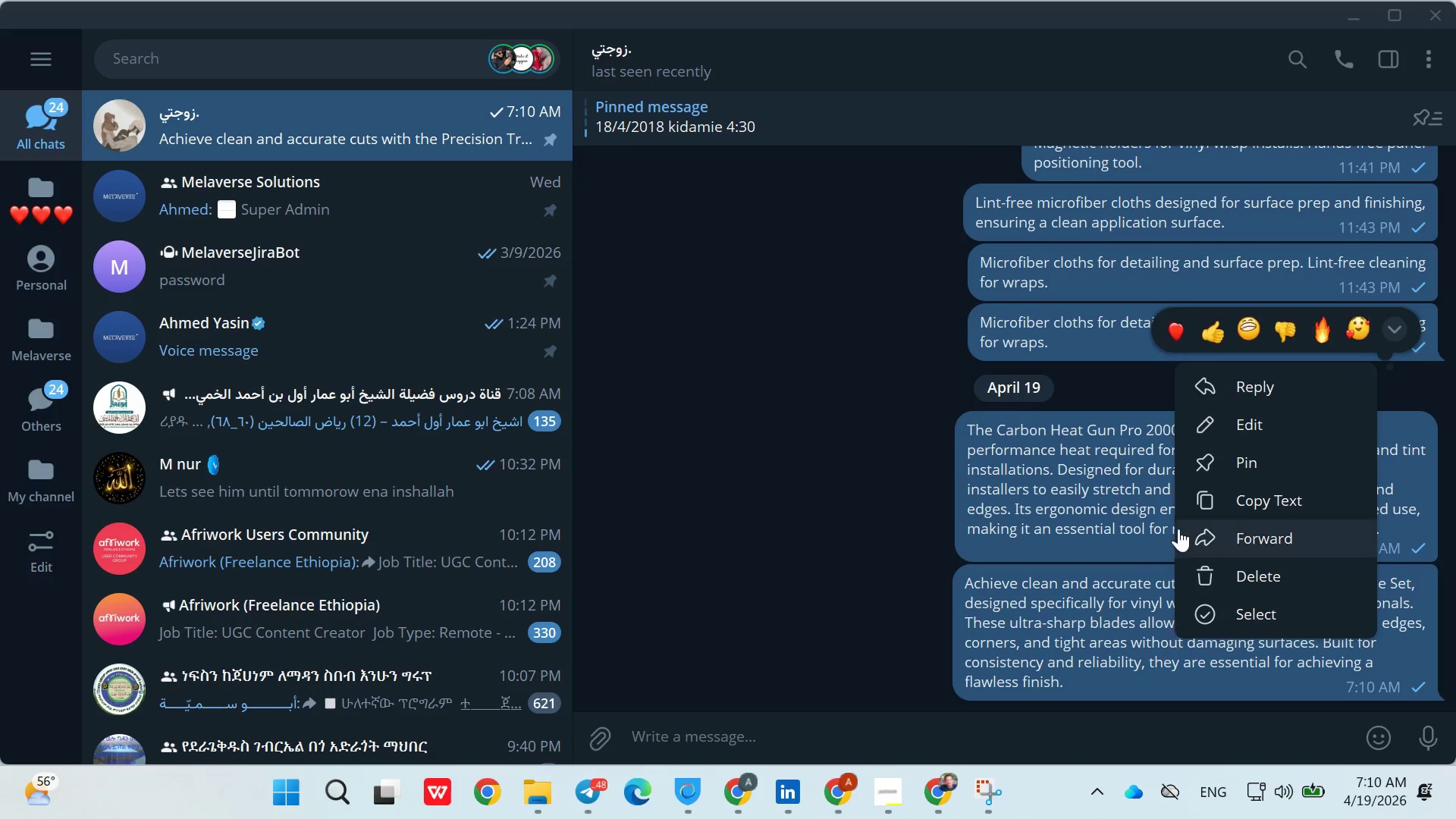 
left_click([1169, 639])
 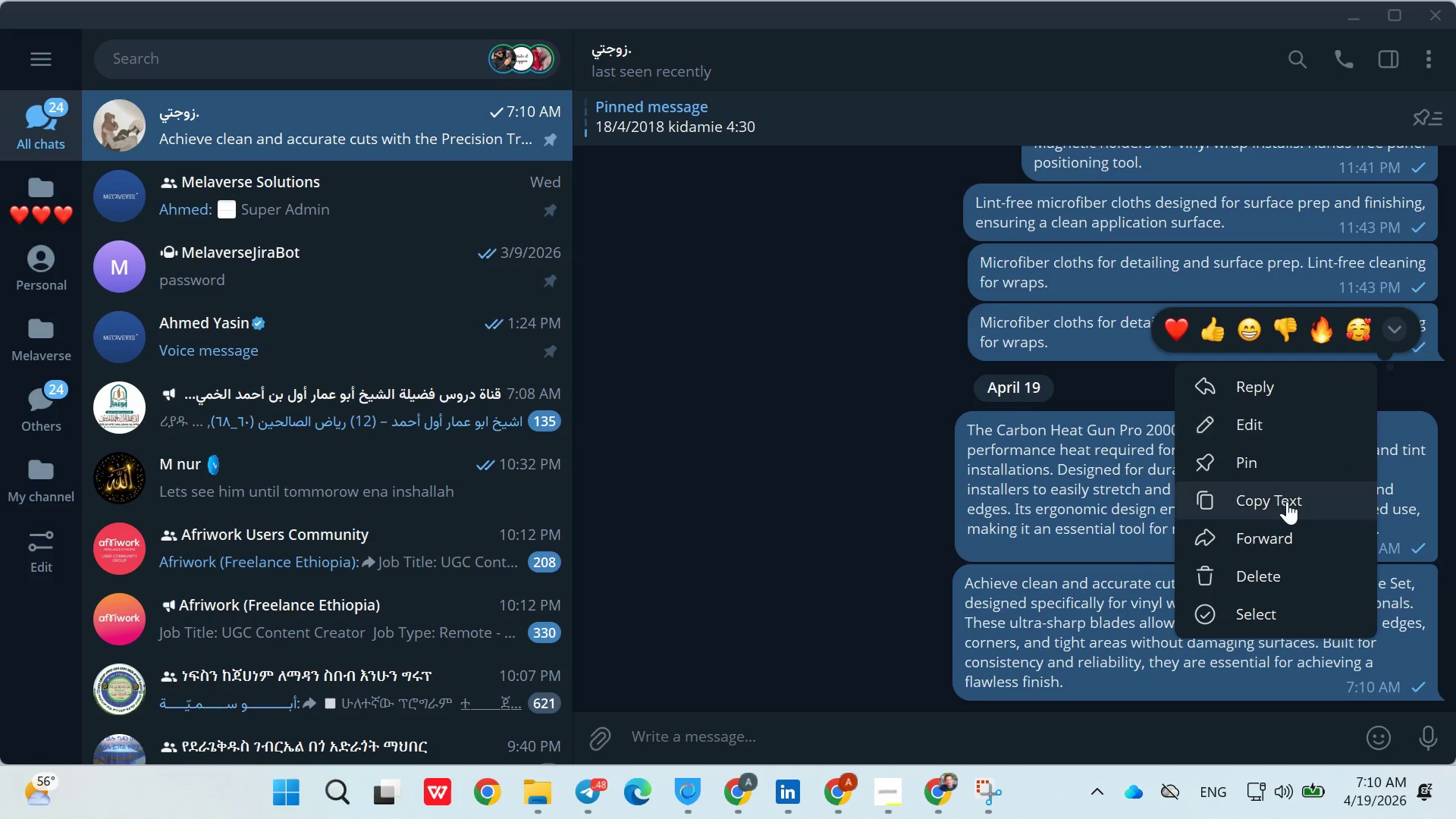 
left_click([1287, 509])
 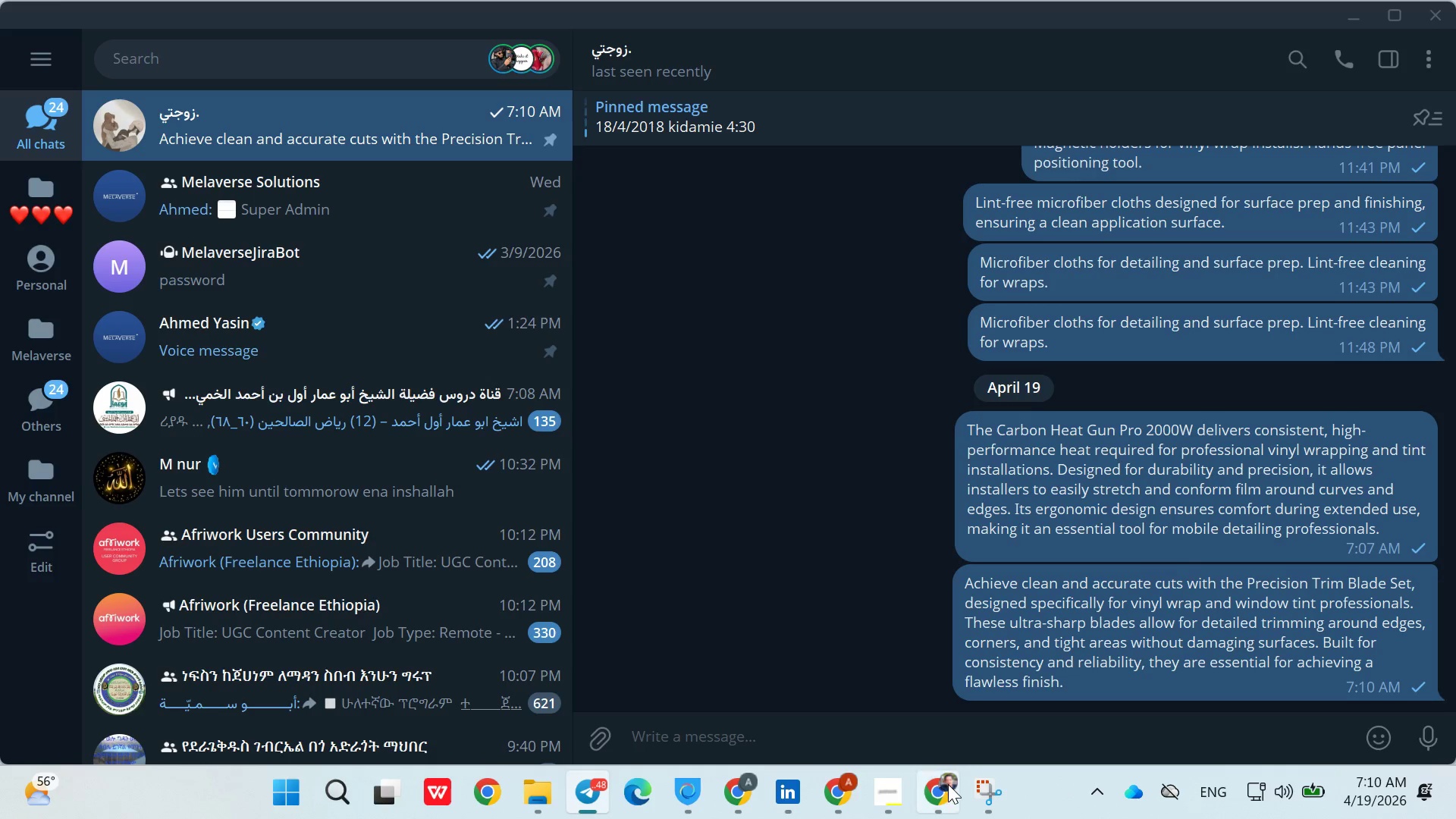 
left_click([950, 786])
 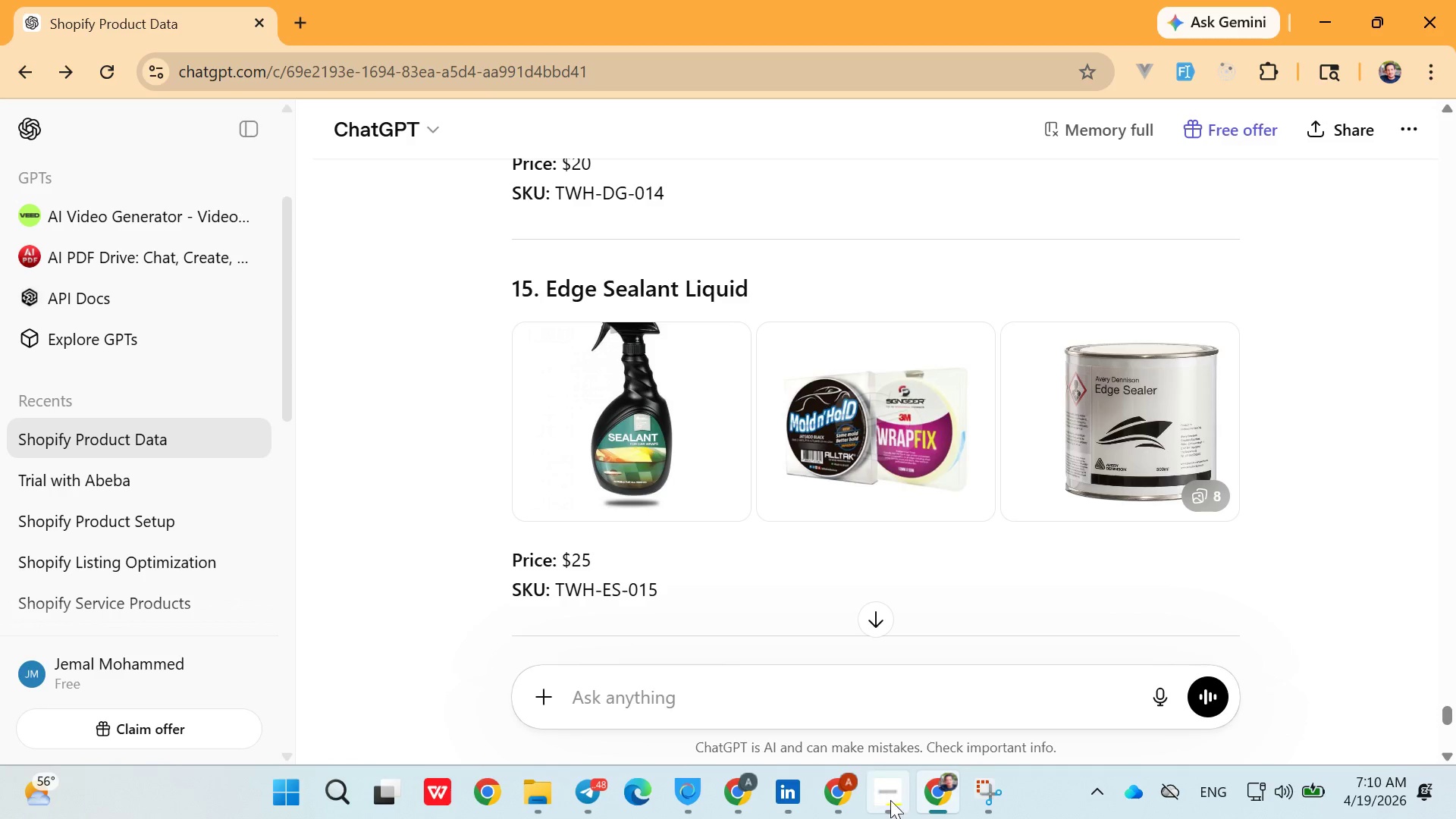 
left_click([898, 812])